 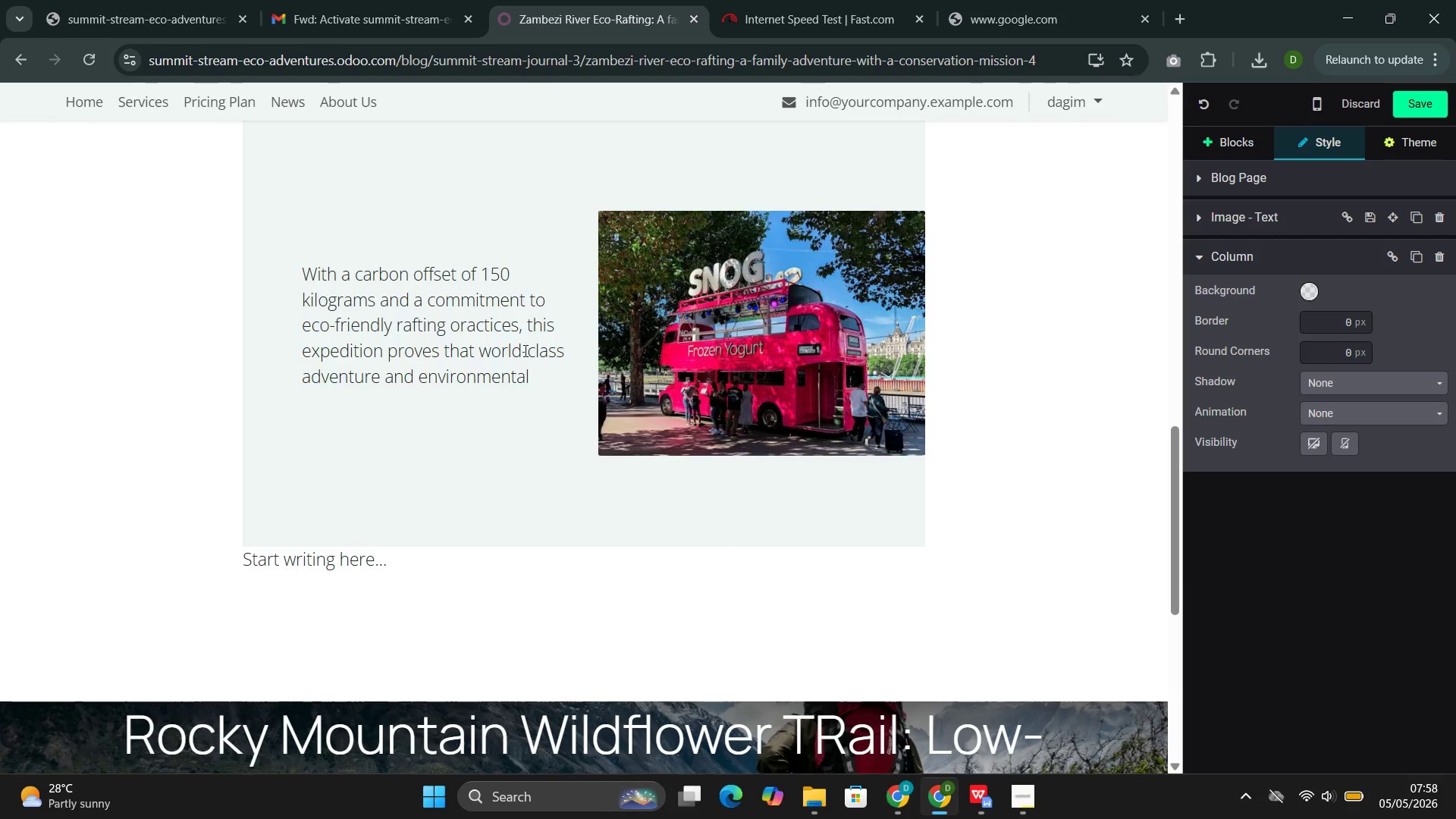 
type(responsibl)
key(Backspace)
type(ility)
 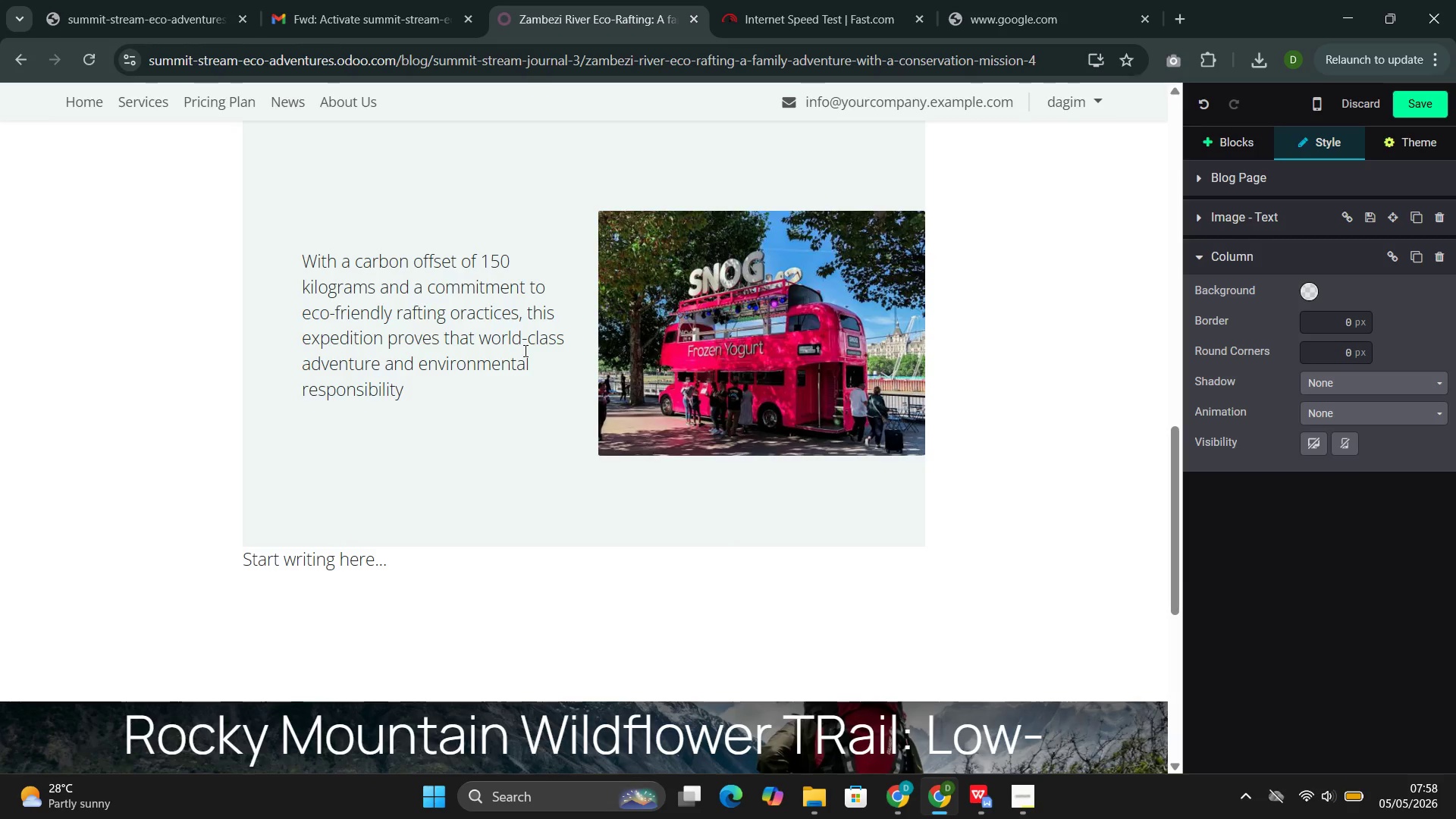 
type( are not competing values. They are the same value, expe)
key(Backspace)
type(ressed differently.)
 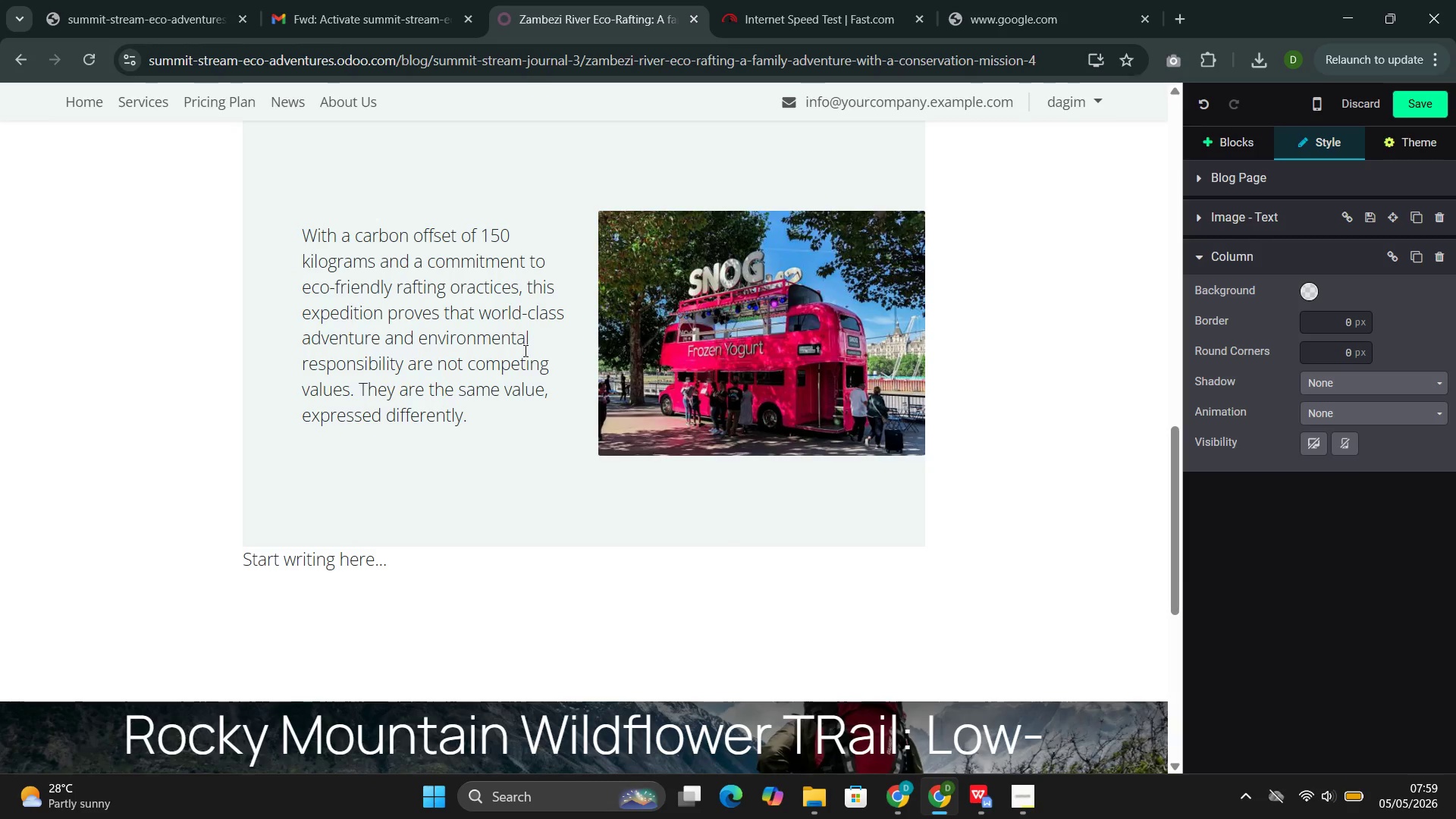 
wait(47.44)
 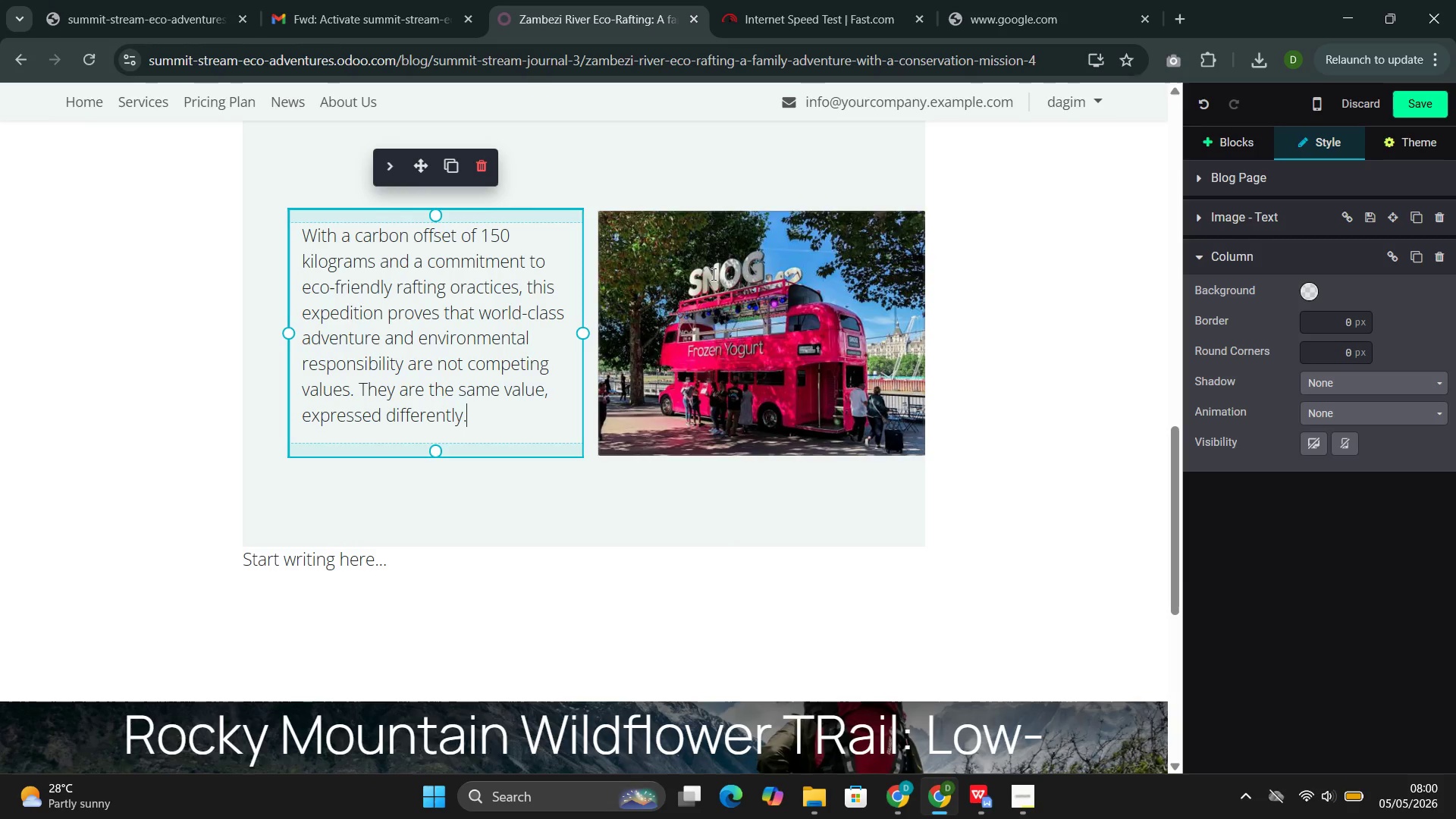 
left_click([987, 730])